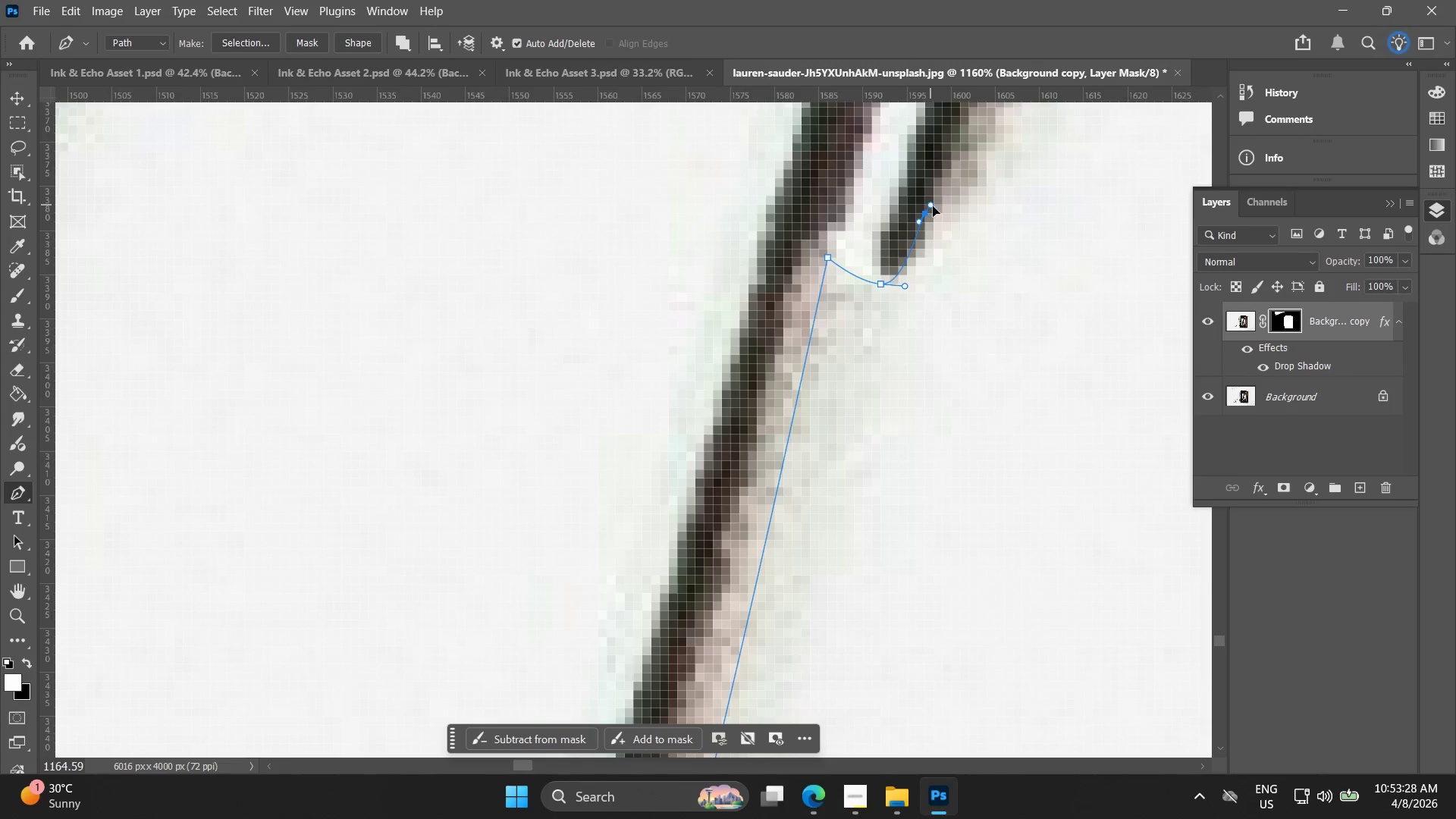 
key(Control+ControlLeft)
 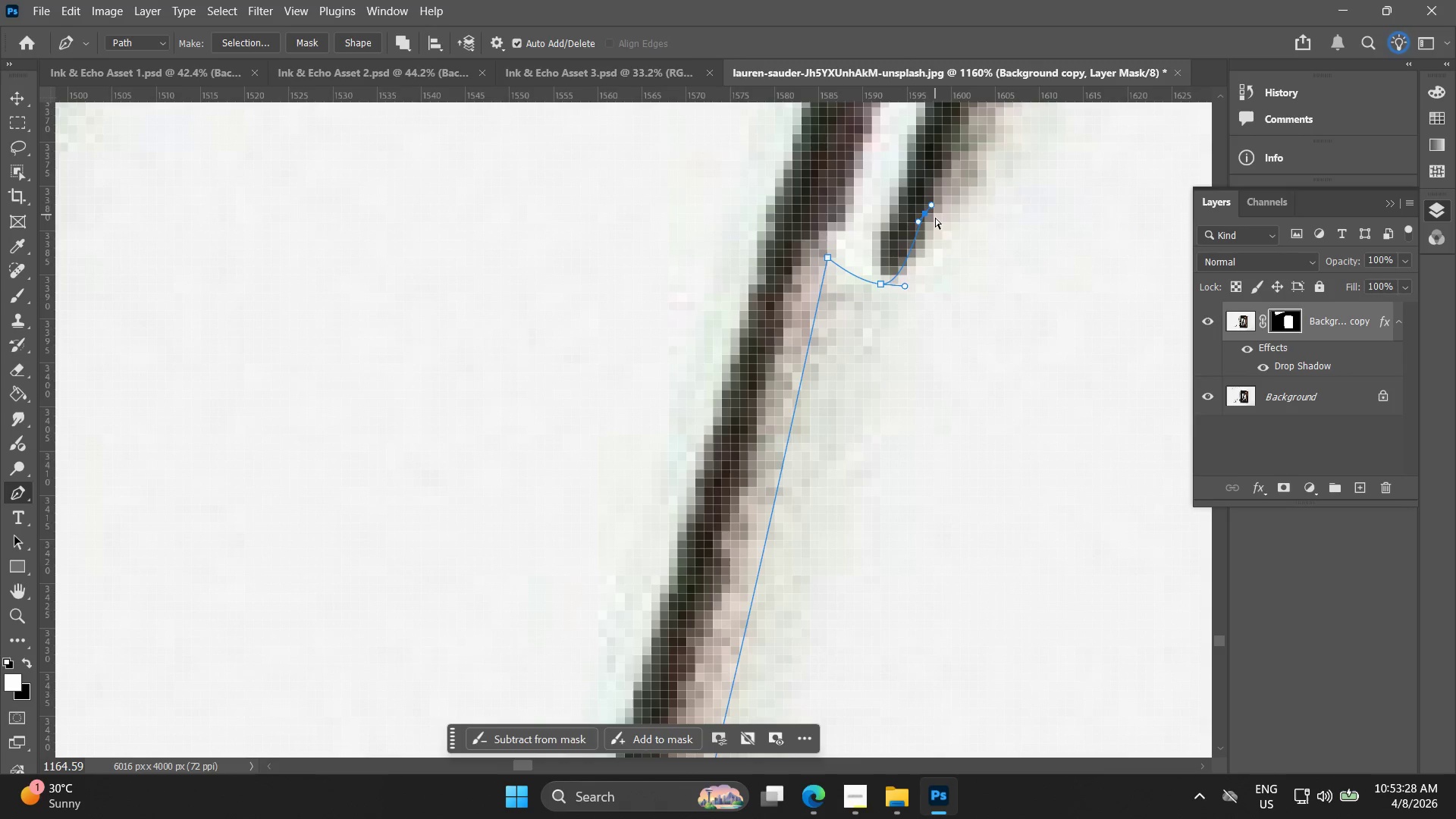 
key(Control+Z)
 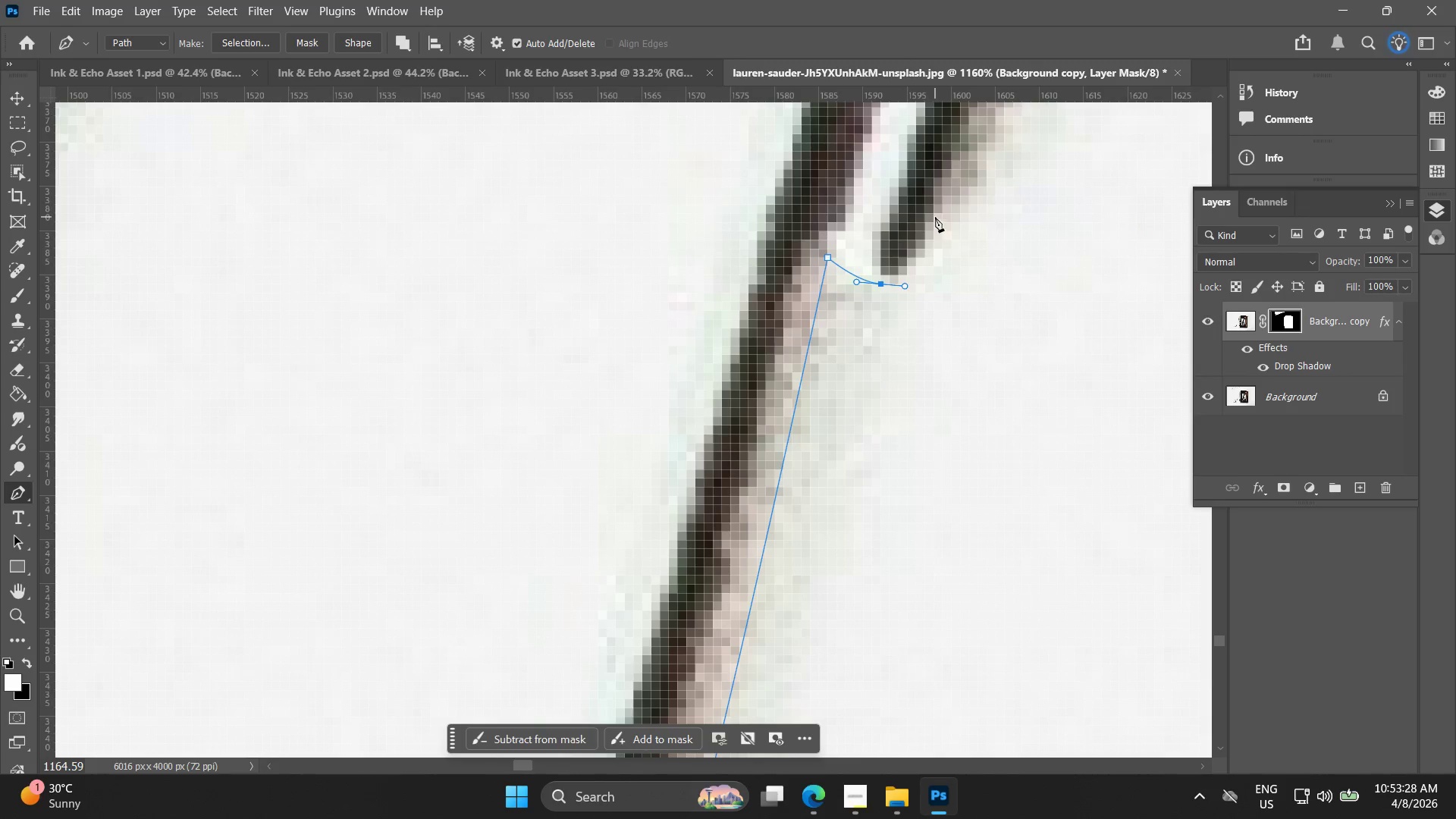 
left_click_drag(start_coordinate=[935, 217], to_coordinate=[936, 201])